 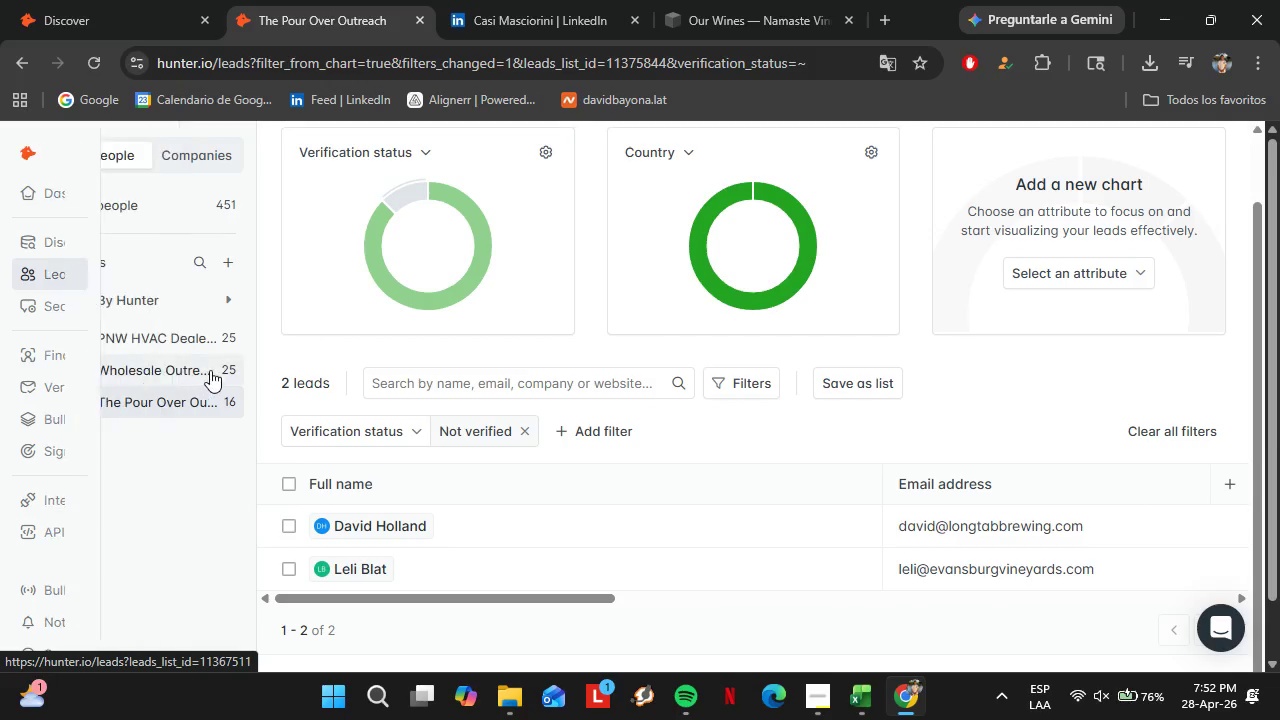 
left_click_drag(start_coordinate=[497, 599], to_coordinate=[352, 604])
 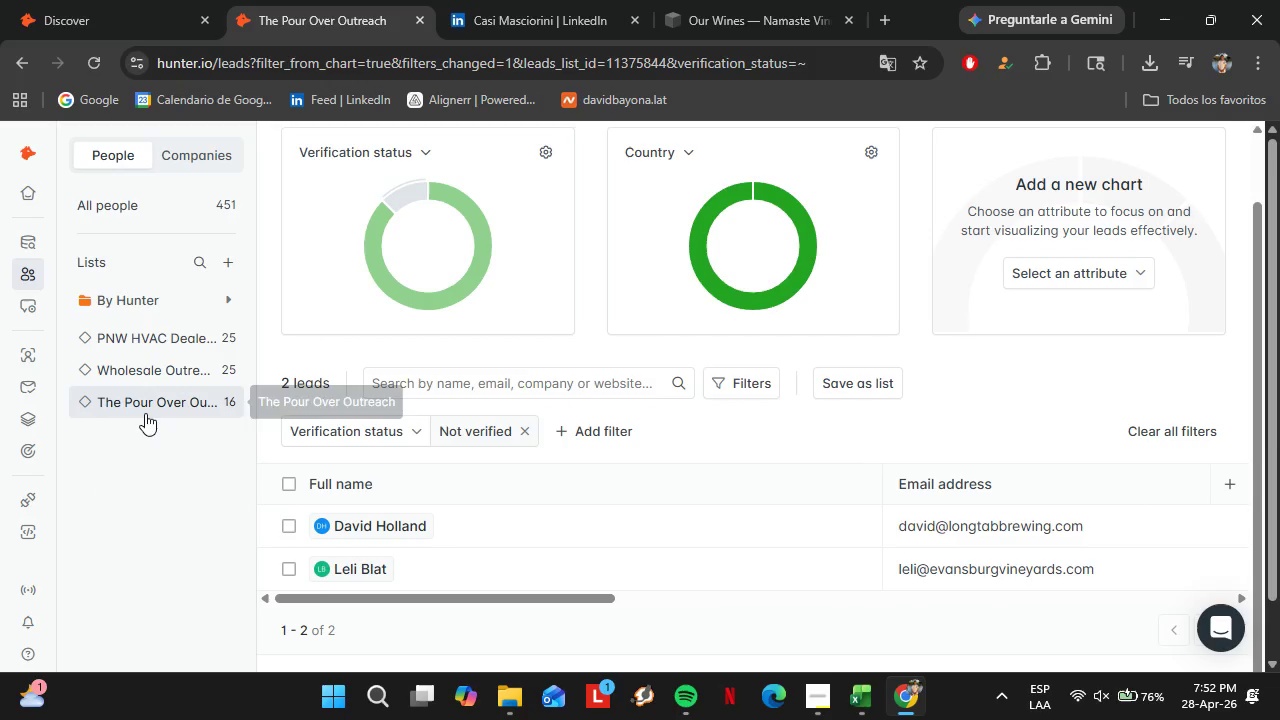 
left_click([145, 413])
 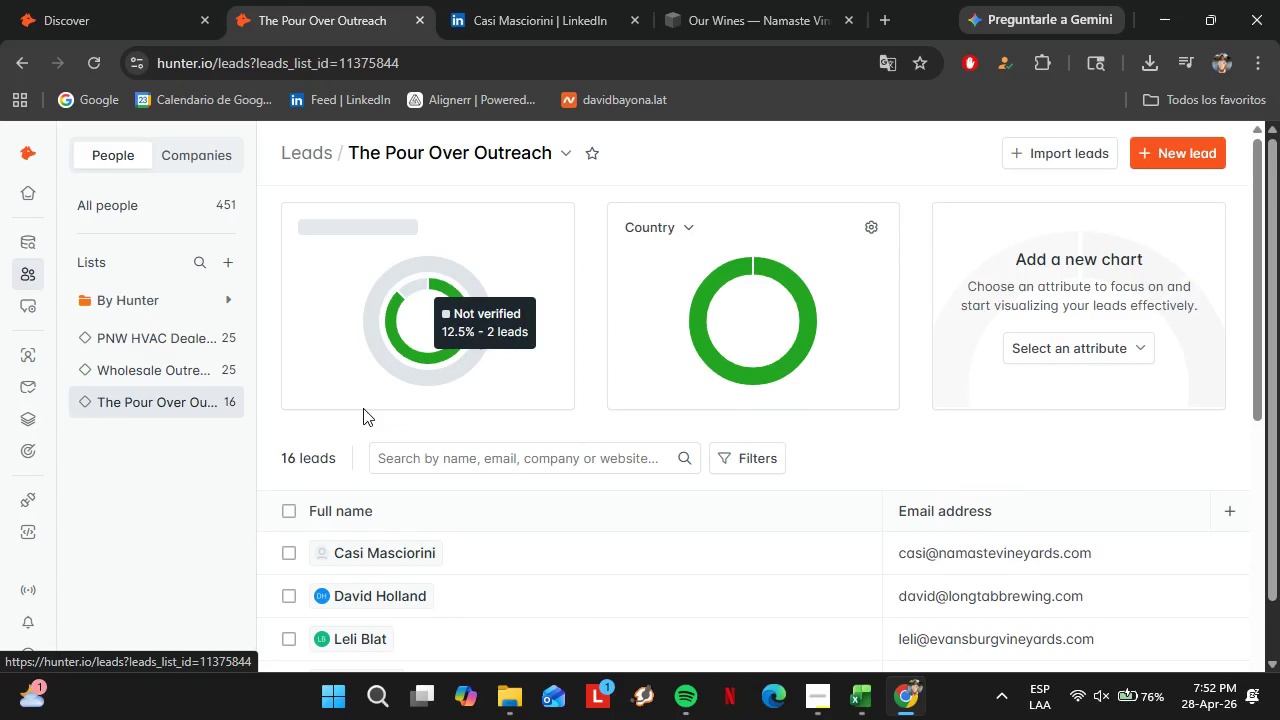 
scroll: coordinate [746, 584], scroll_direction: down, amount: 9.0
 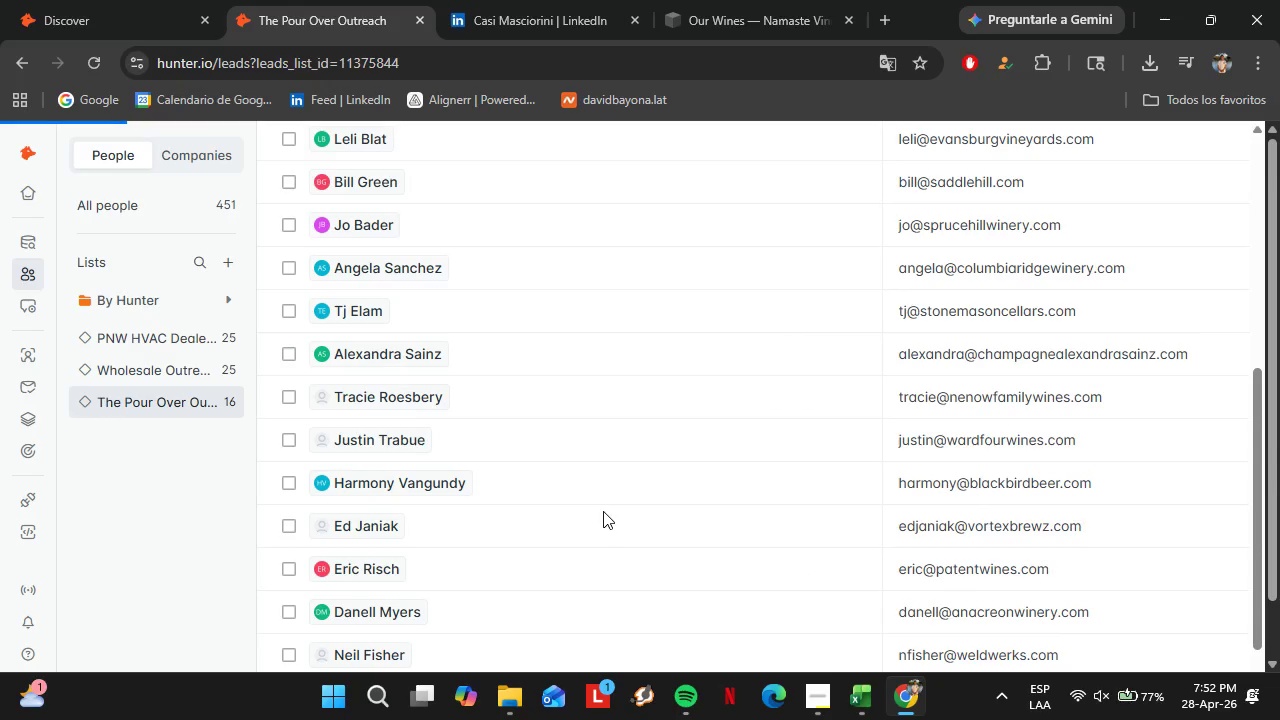 
left_click_drag(start_coordinate=[520, 599], to_coordinate=[464, 616])
 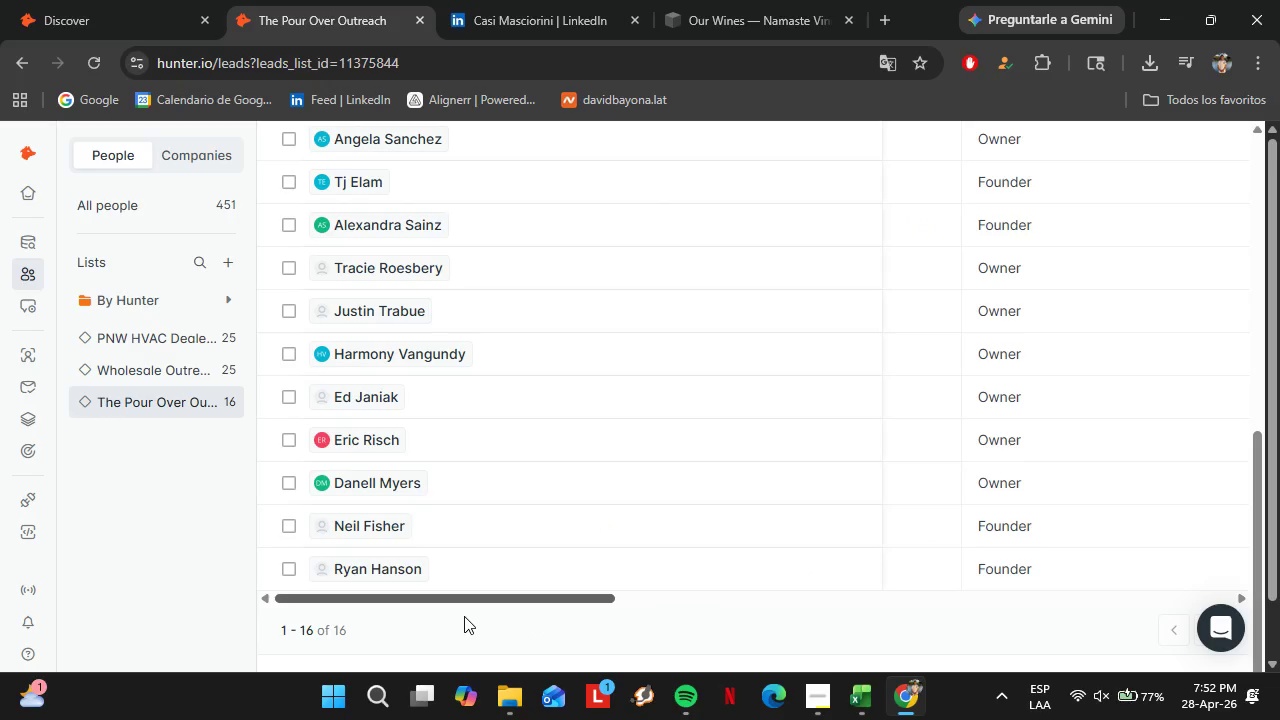 
scroll: coordinate [603, 513], scroll_direction: down, amount: 5.0
 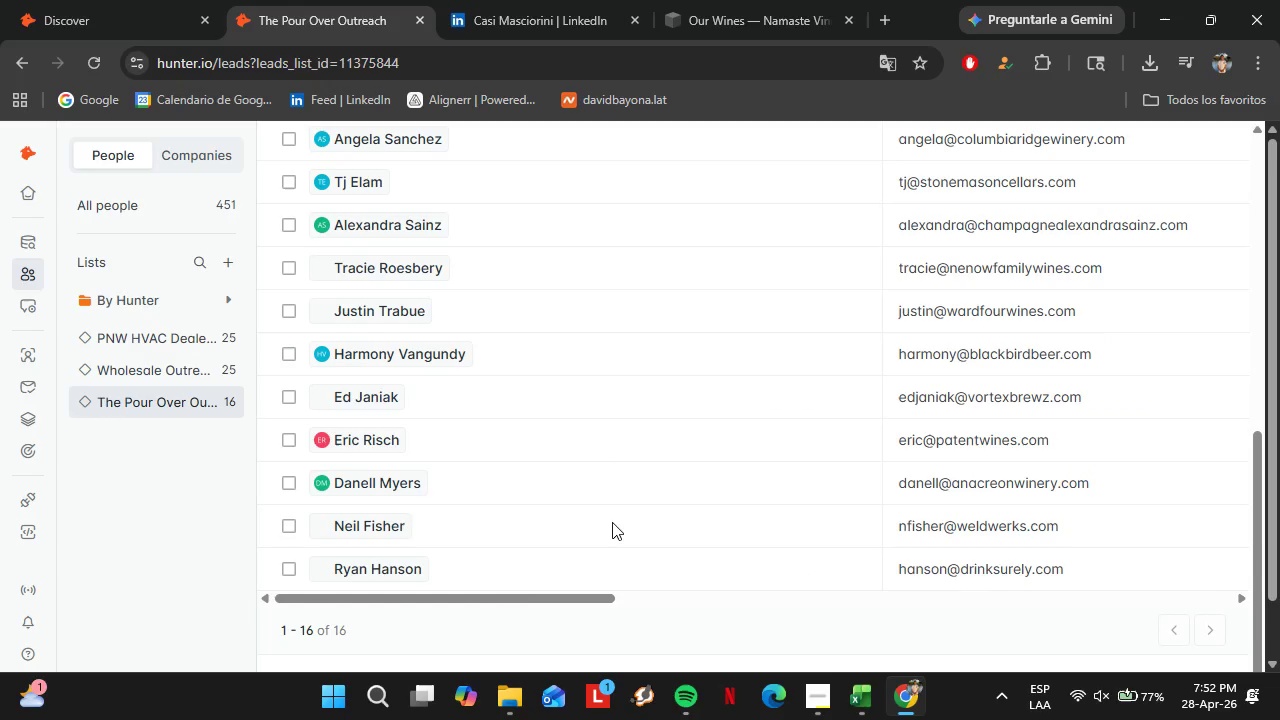 
left_click_drag(start_coordinate=[490, 531], to_coordinate=[1025, 573])
 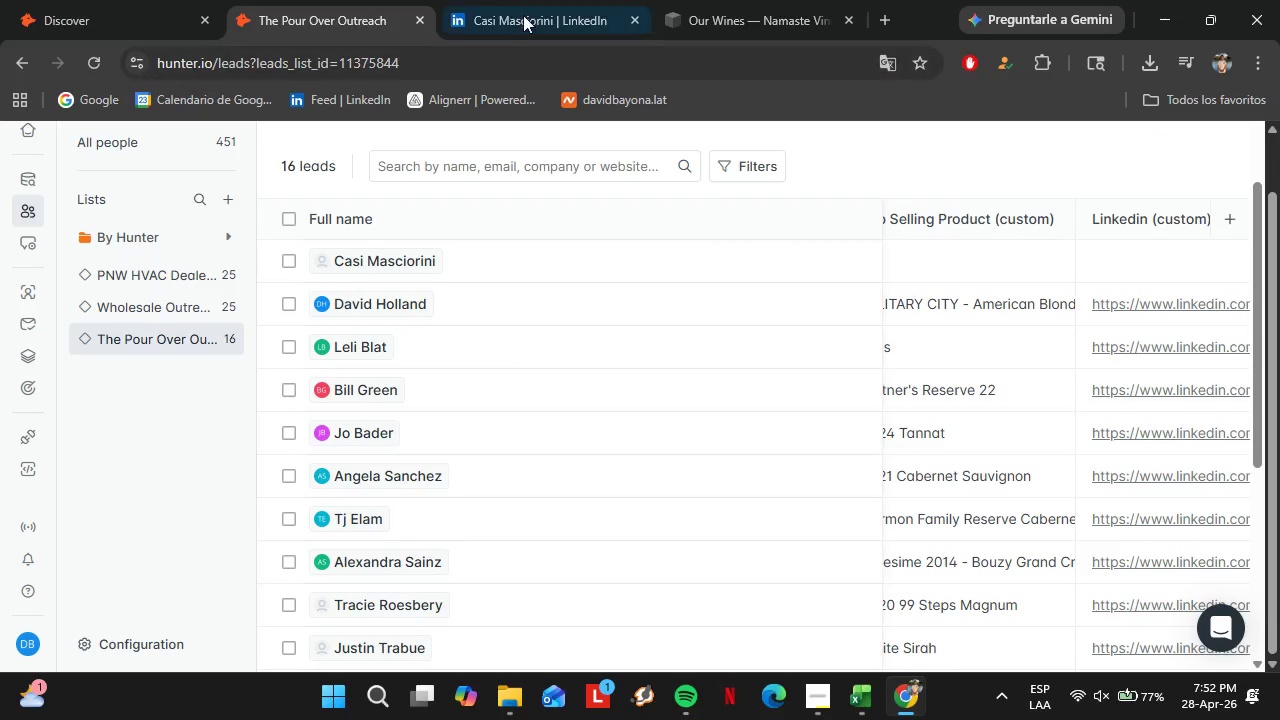 
scroll: coordinate [549, 544], scroll_direction: up, amount: 7.0
 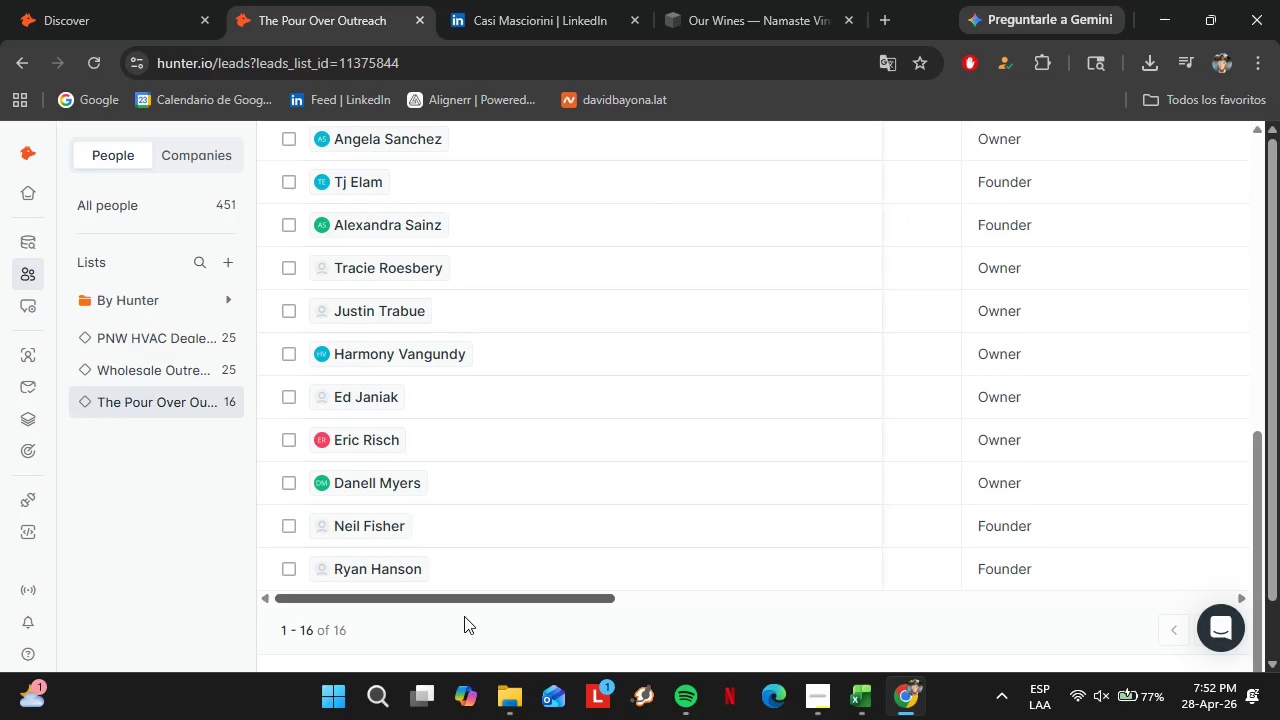 
scroll: coordinate [570, 584], scroll_direction: down, amount: 9.0
 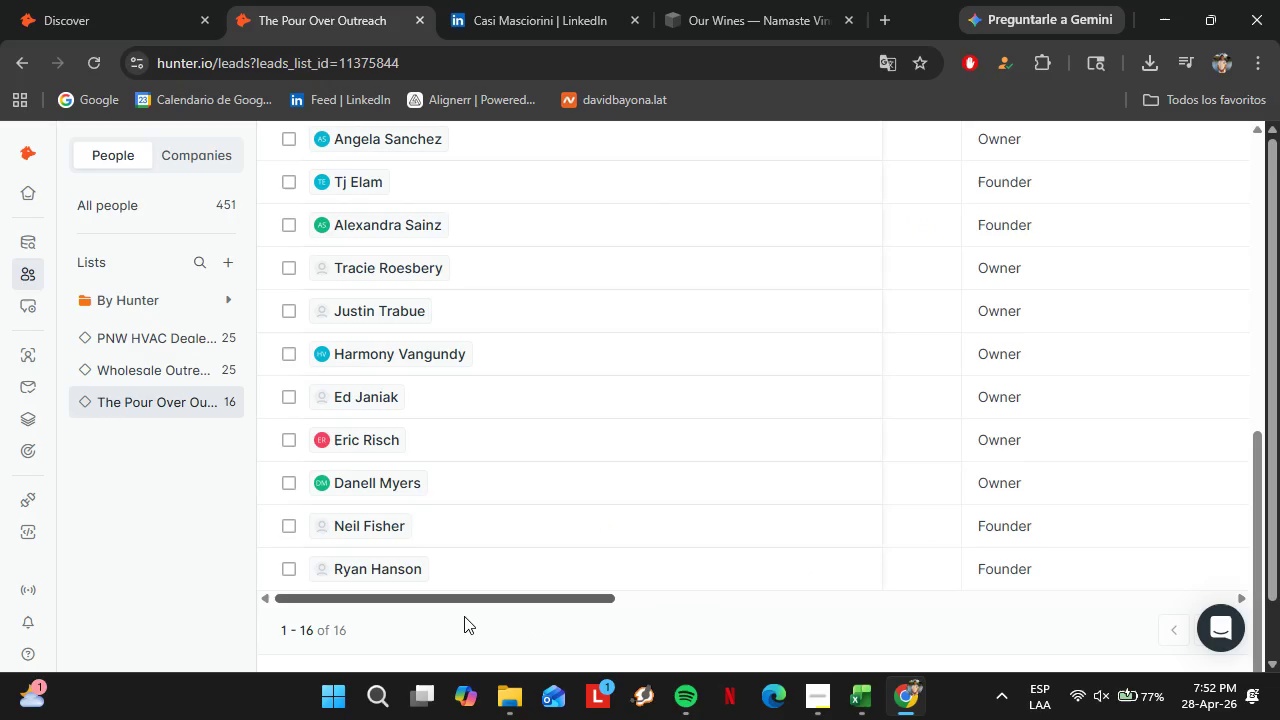 
left_click([524, 14])
 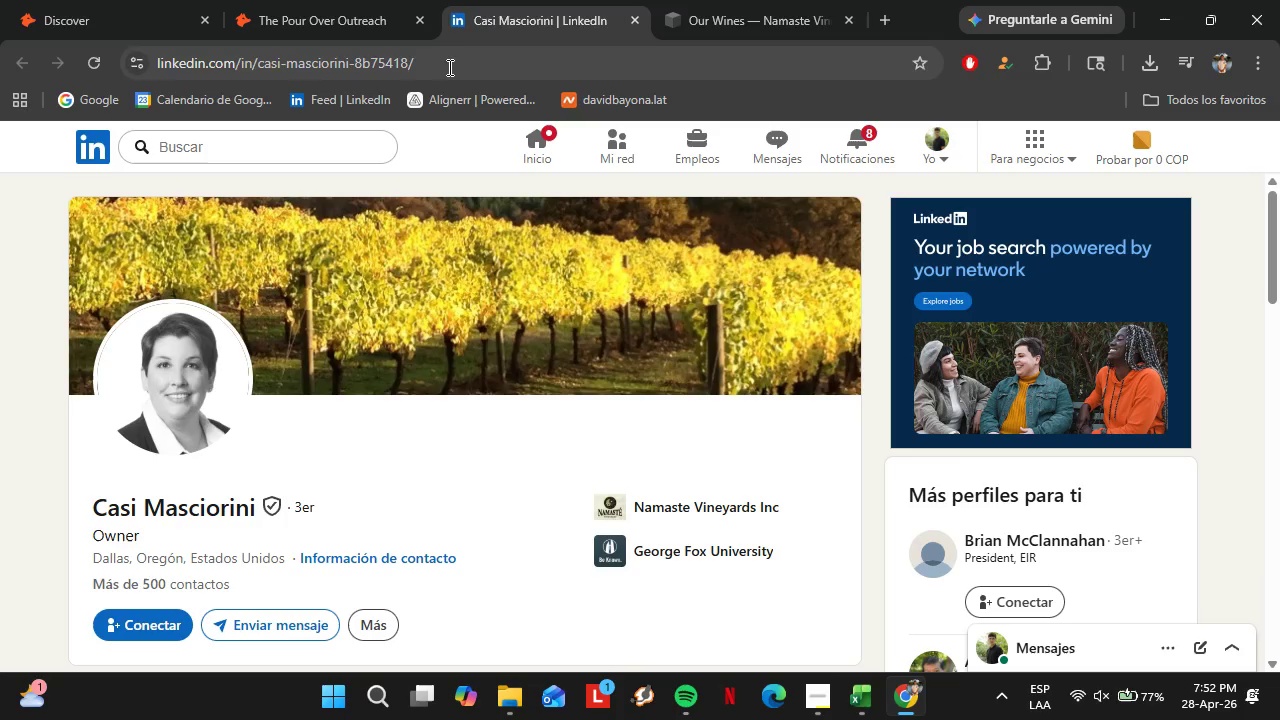 
scroll: coordinate [1025, 573], scroll_direction: up, amount: 4.0
 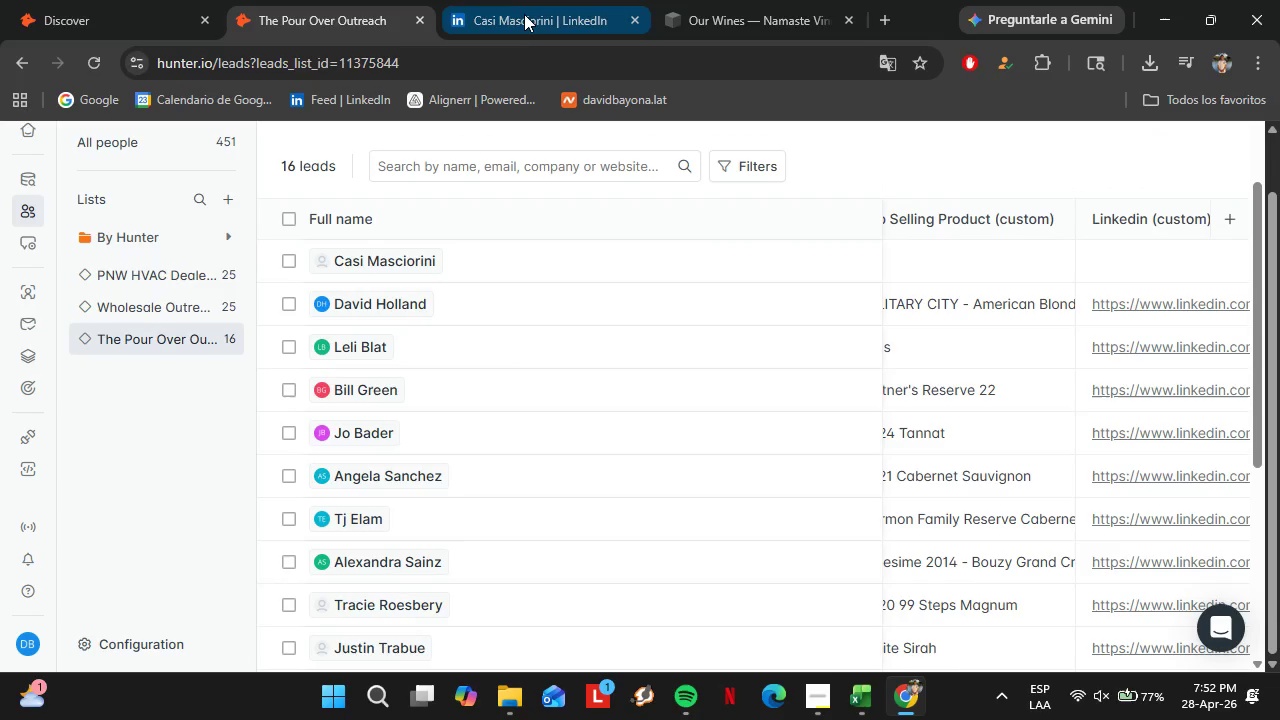 
left_click([448, 67])
 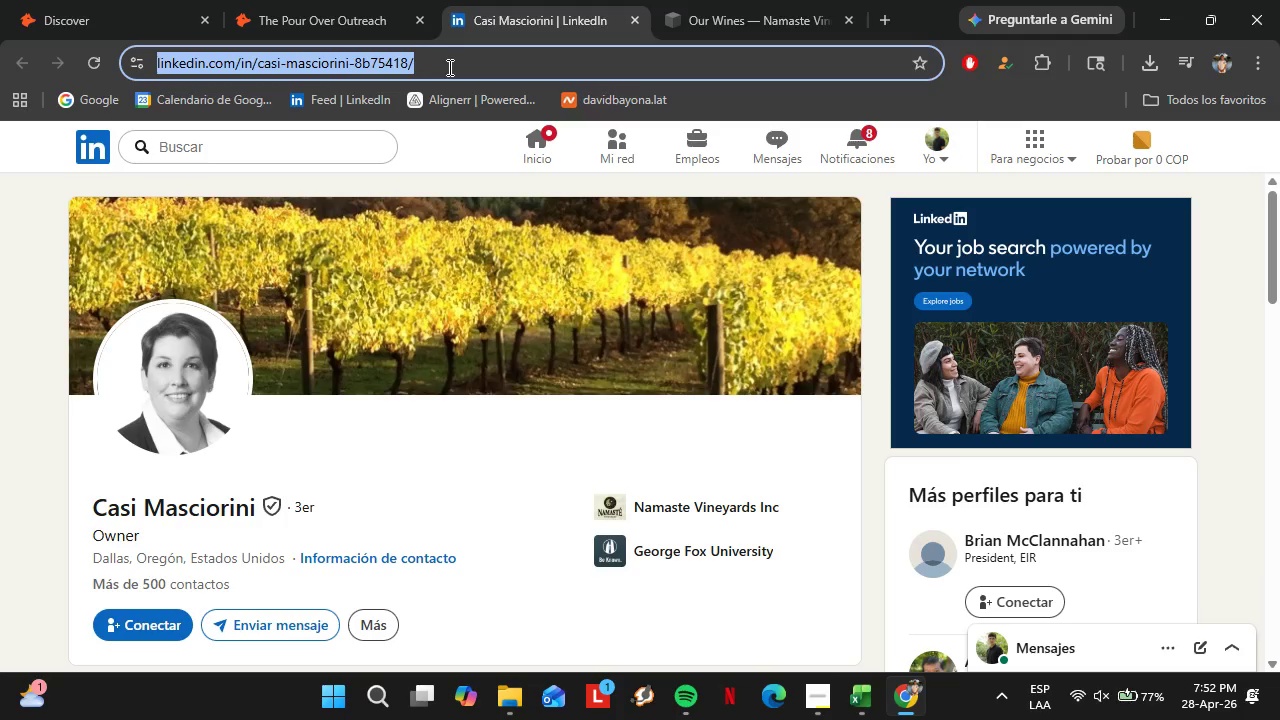 
key(Control+C)
 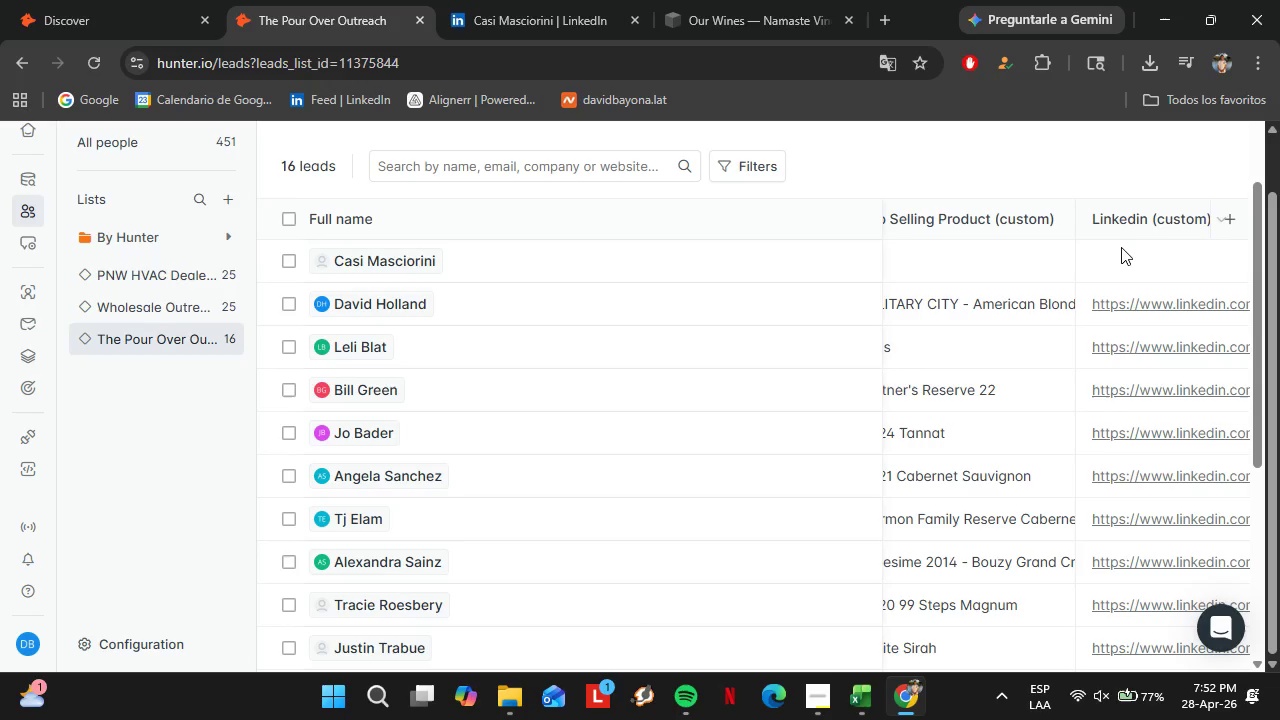 
left_click_drag(start_coordinate=[1121, 254], to_coordinate=[1121, 261])
 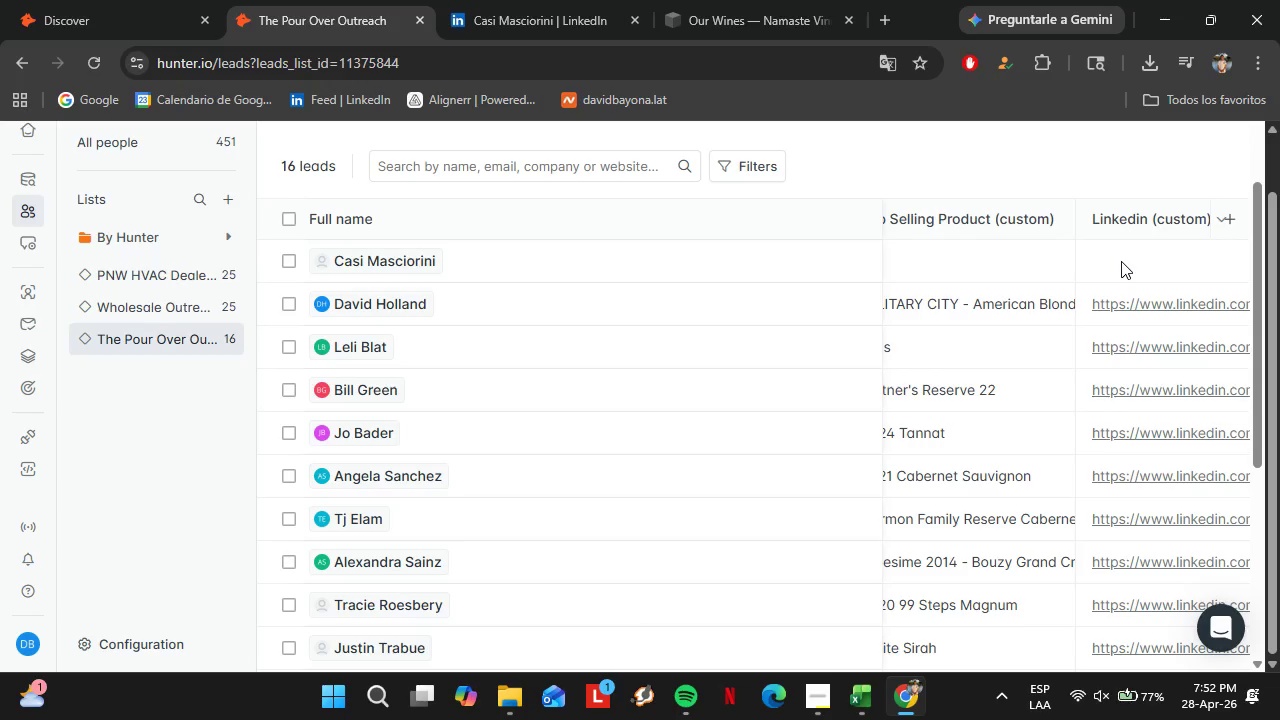 
double_click([1121, 261])
 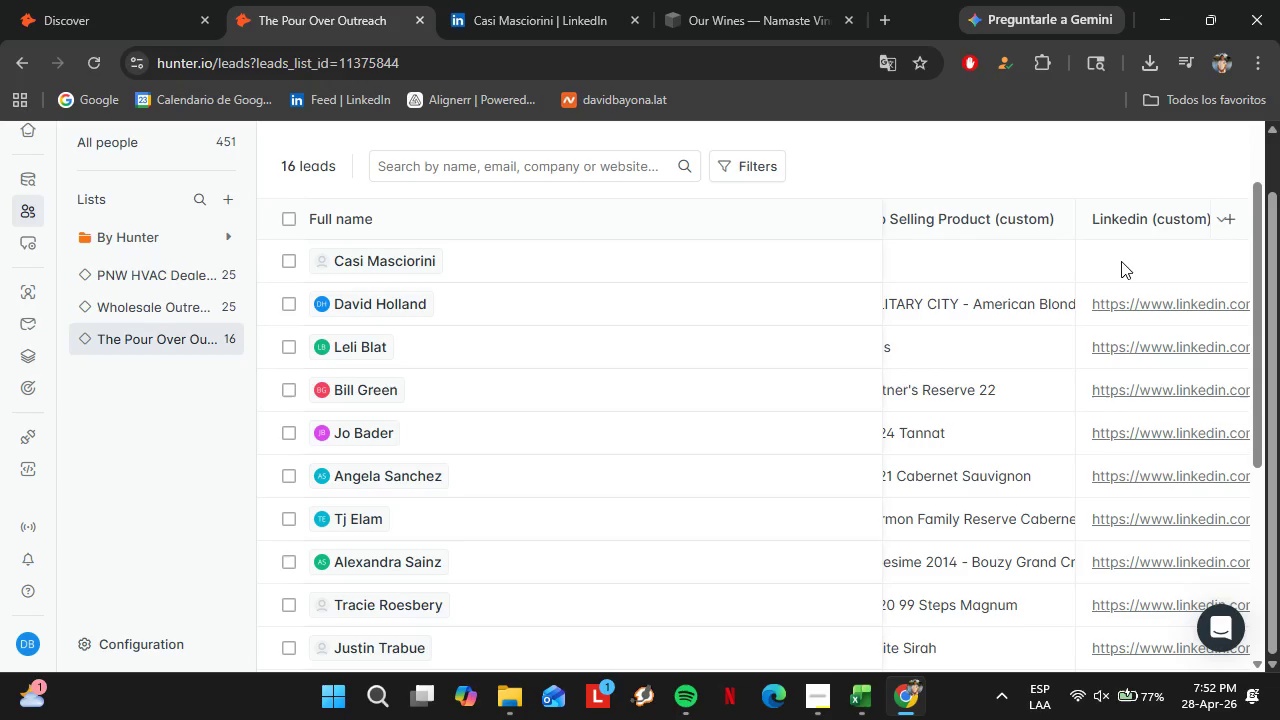 
triple_click([1121, 261])
 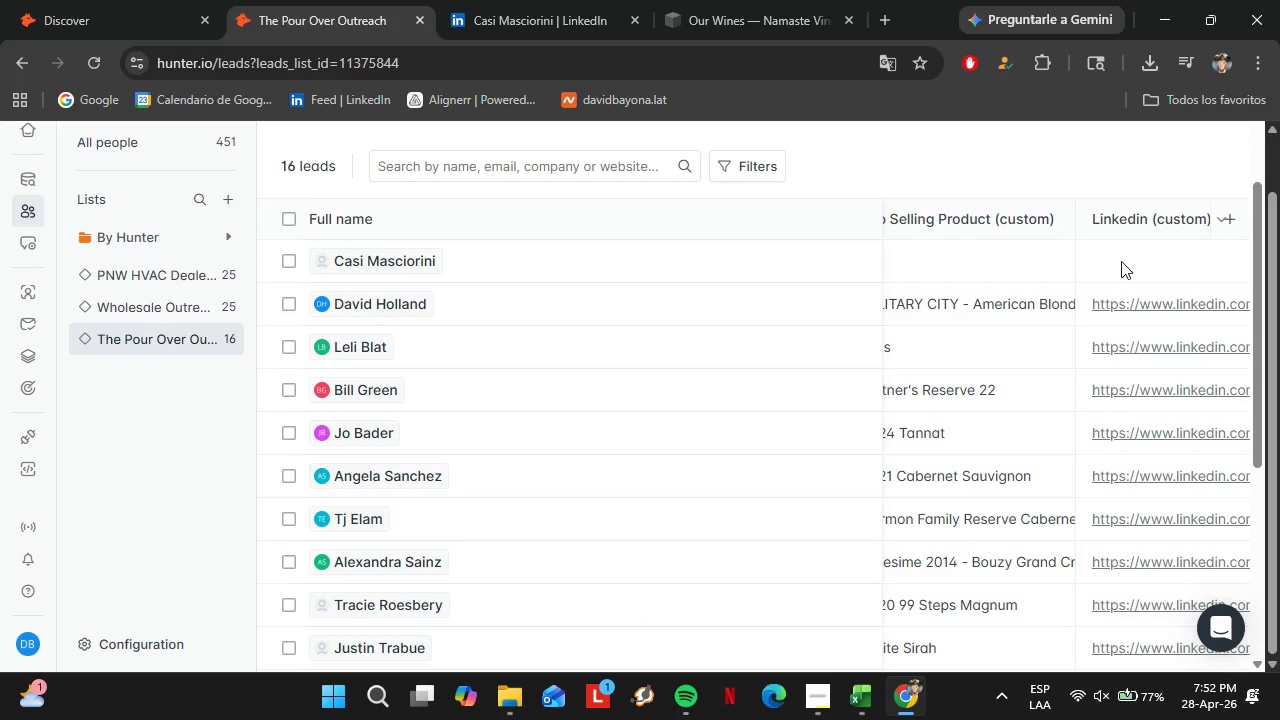 
triple_click([1121, 261])
 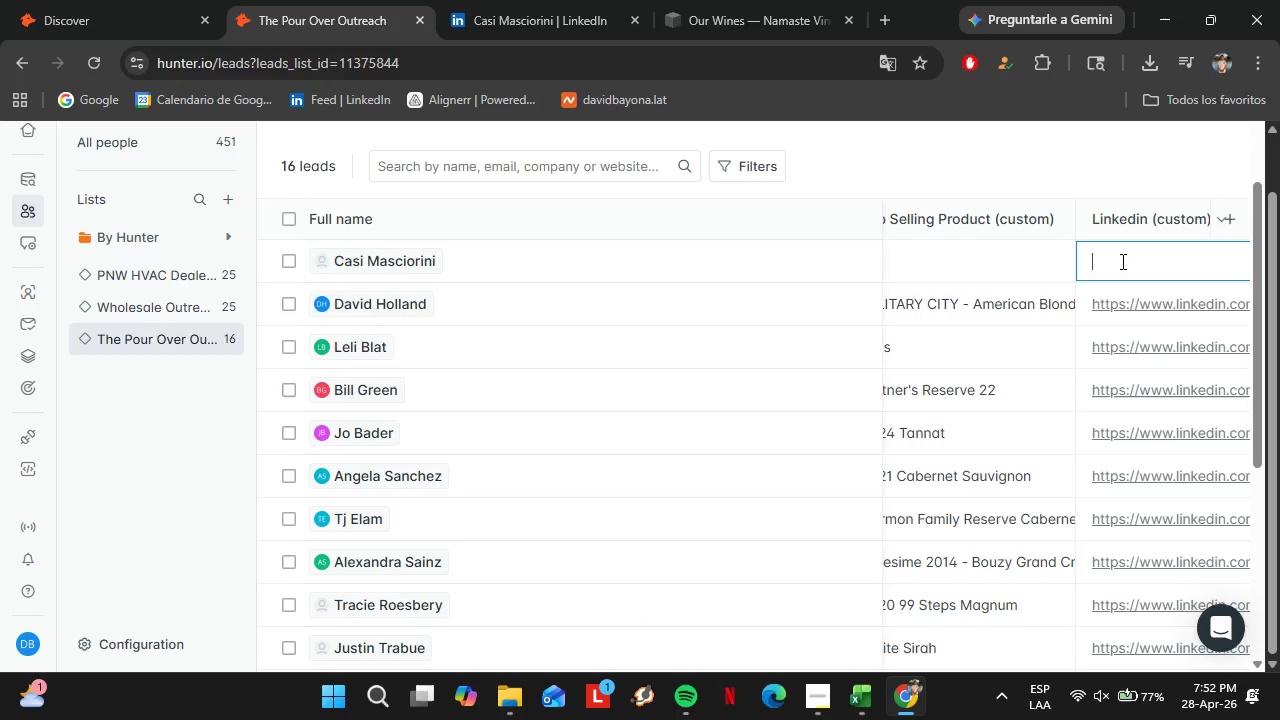 
key(Control+V)
 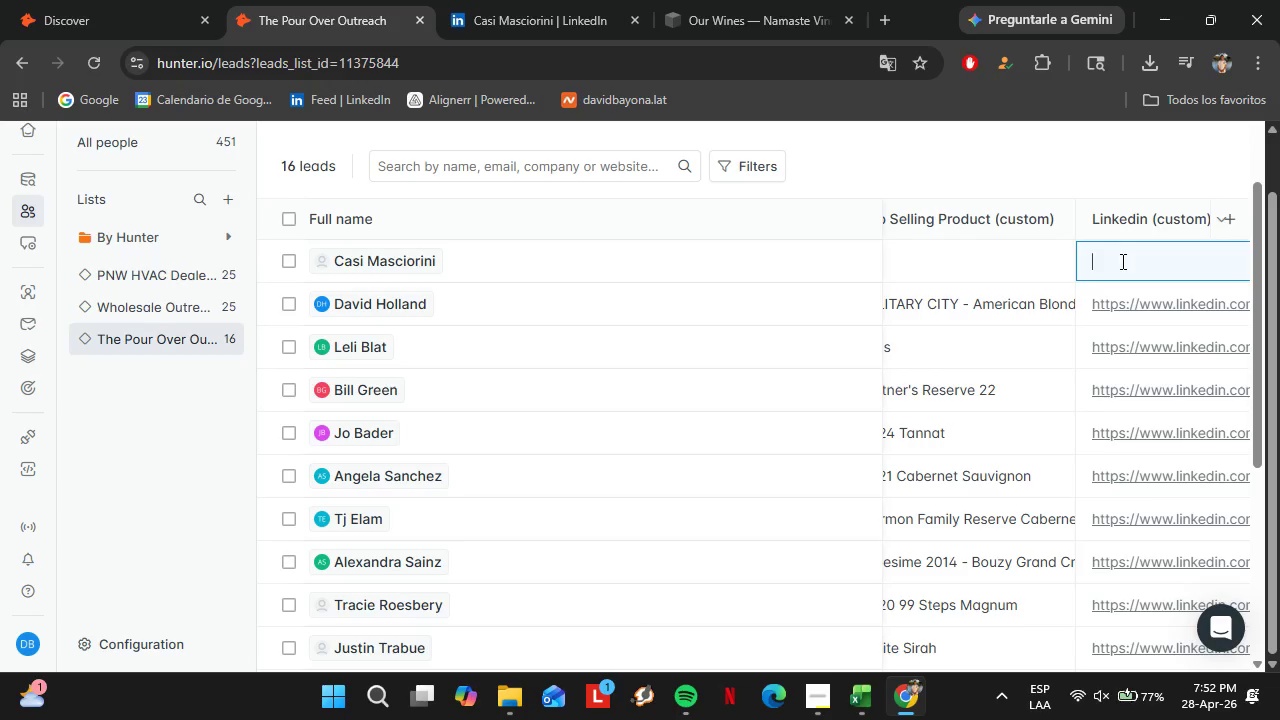 
left_click([985, 265])
 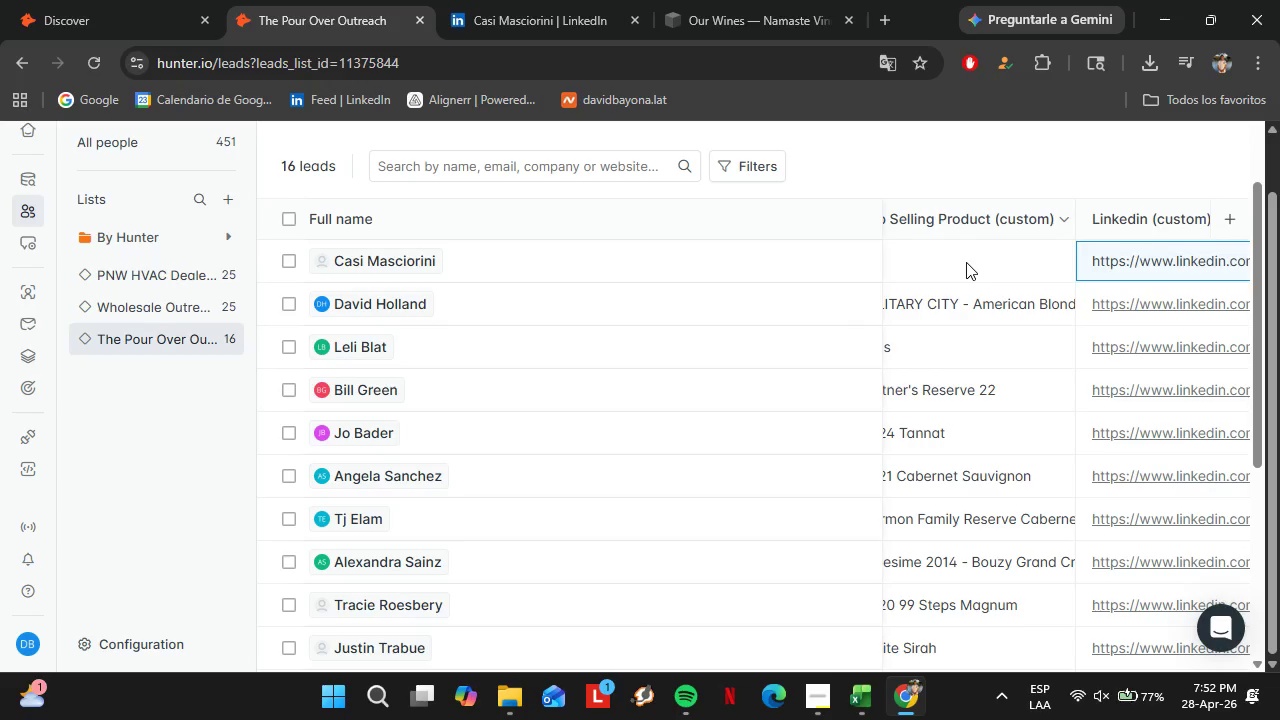 
left_click([966, 262])
 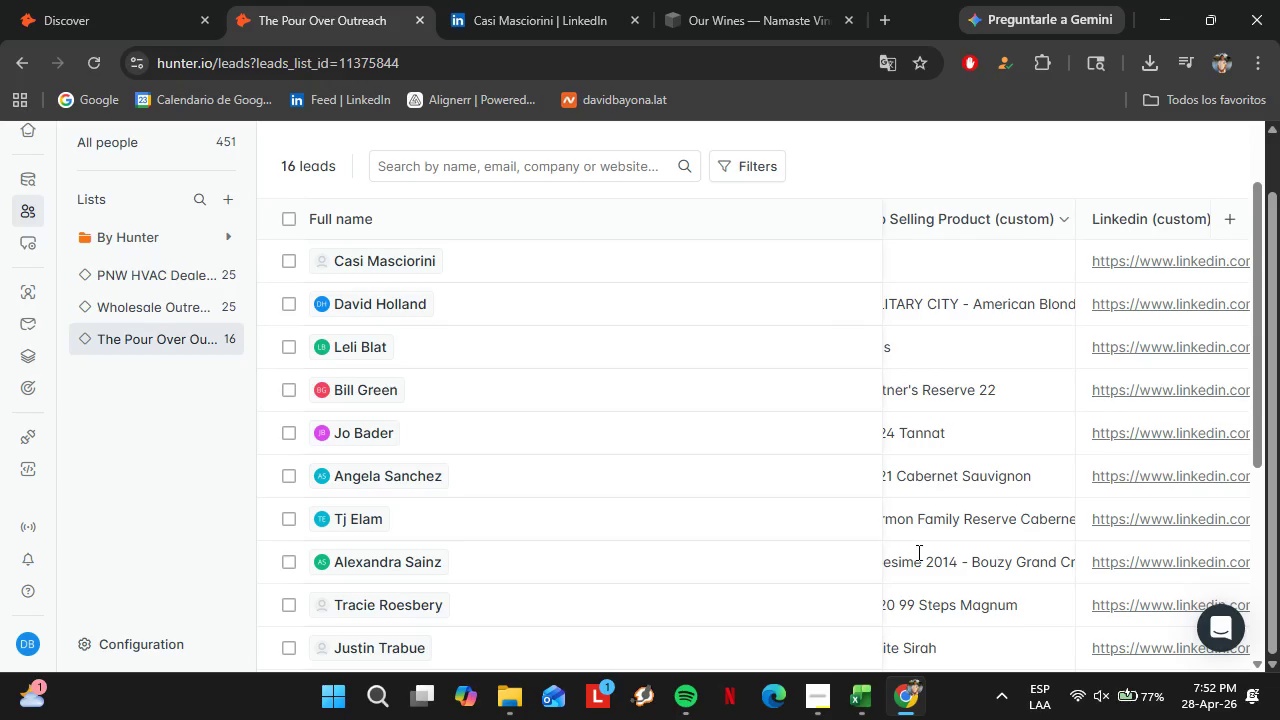 
left_click_drag(start_coordinate=[953, 531], to_coordinate=[932, 533])
 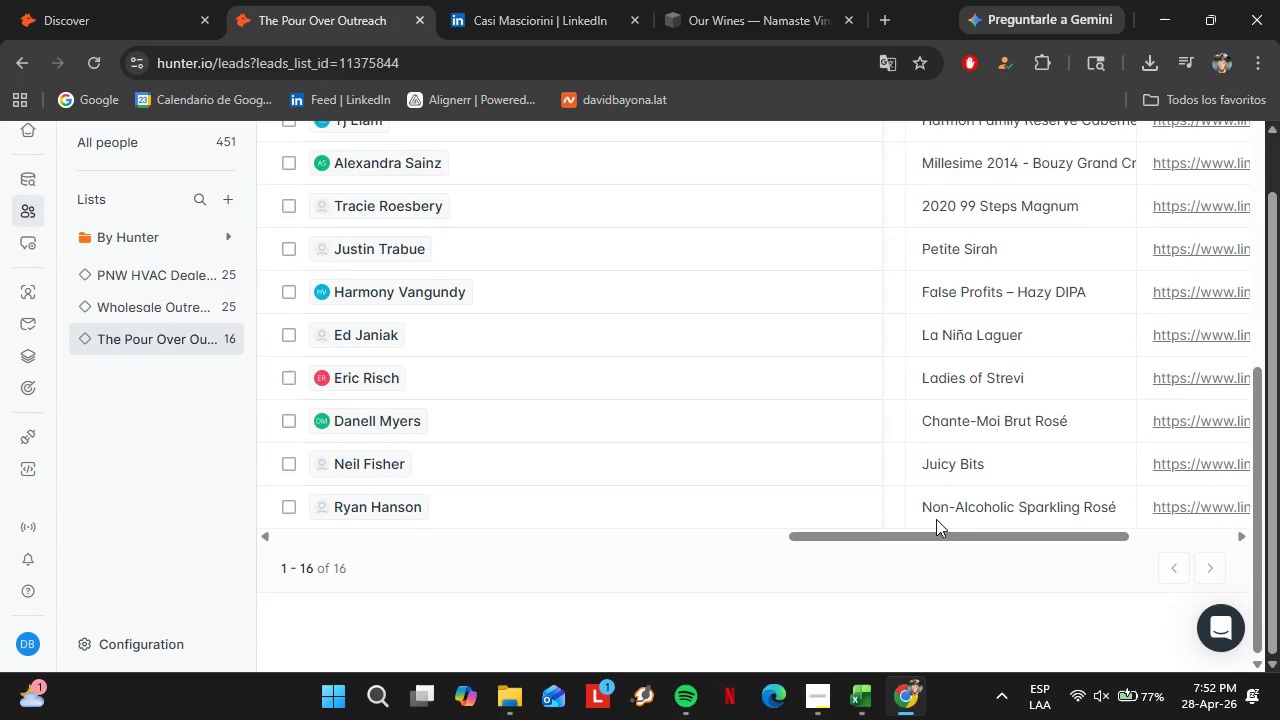 
left_click([998, 361])
 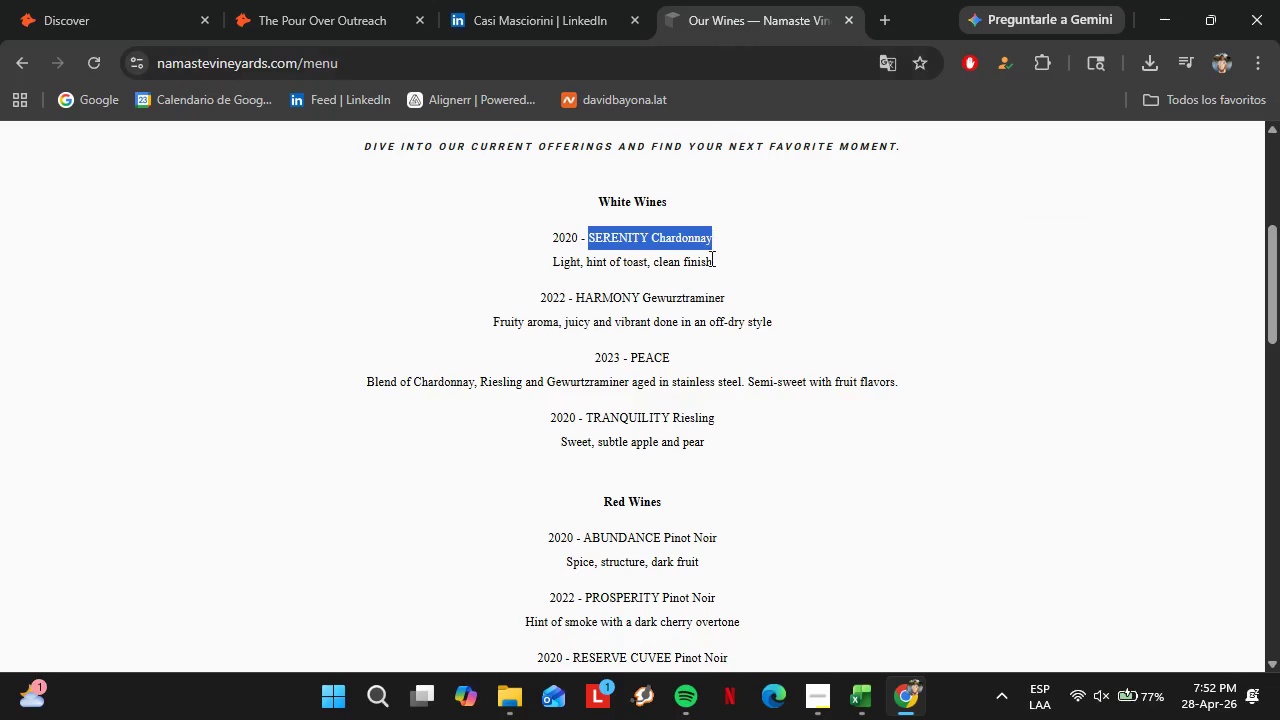 
scroll: coordinate [931, 520], scroll_direction: down, amount: 5.0
 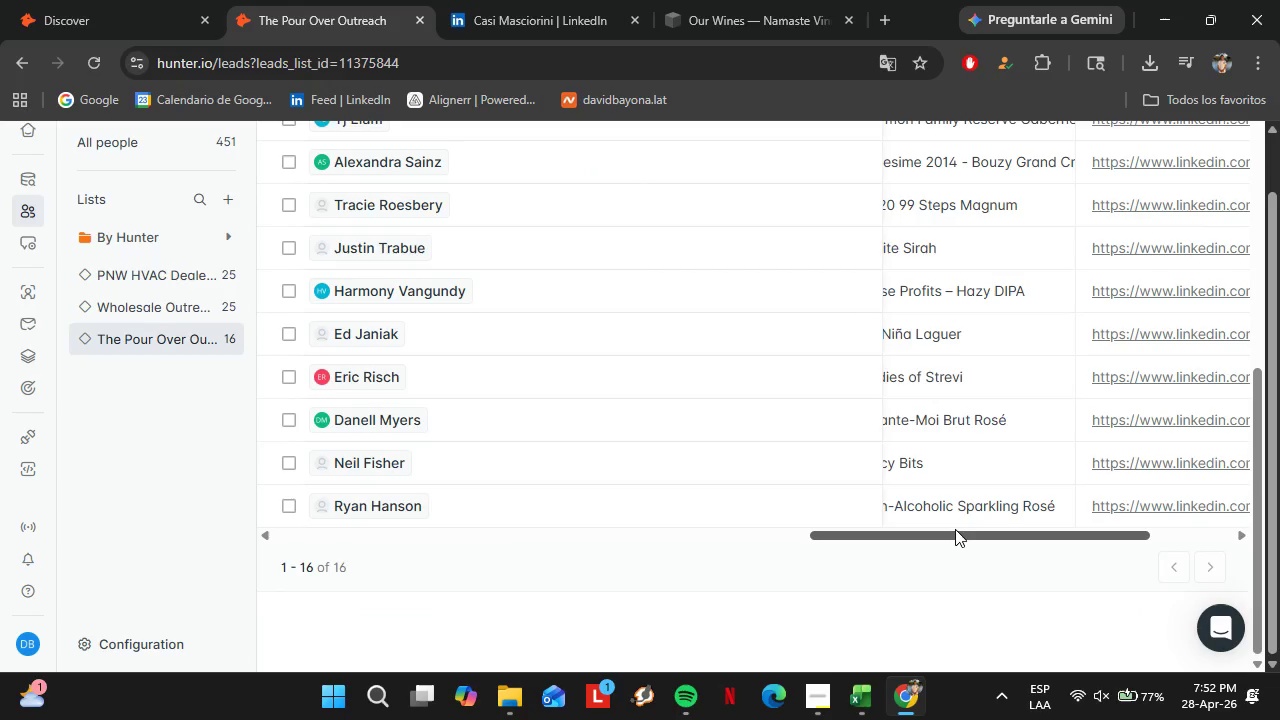 
scroll: coordinate [942, 518], scroll_direction: up, amount: 5.0
 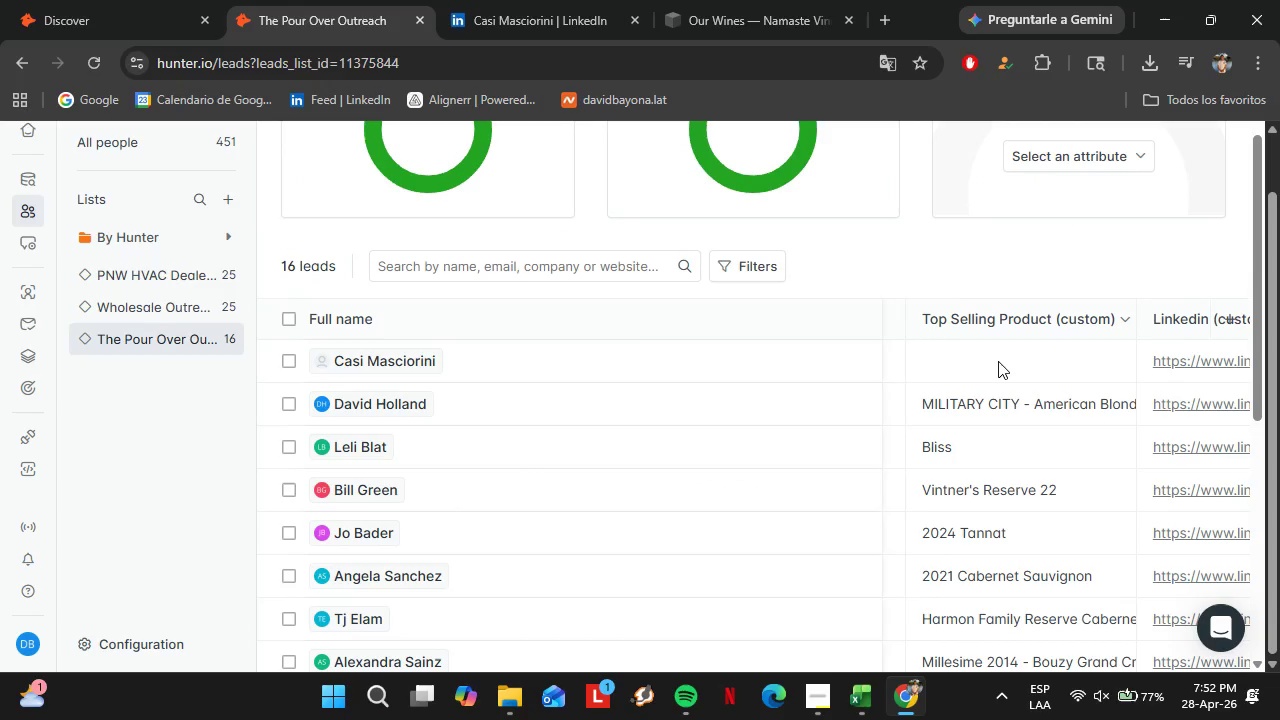 
key(Control+C)
 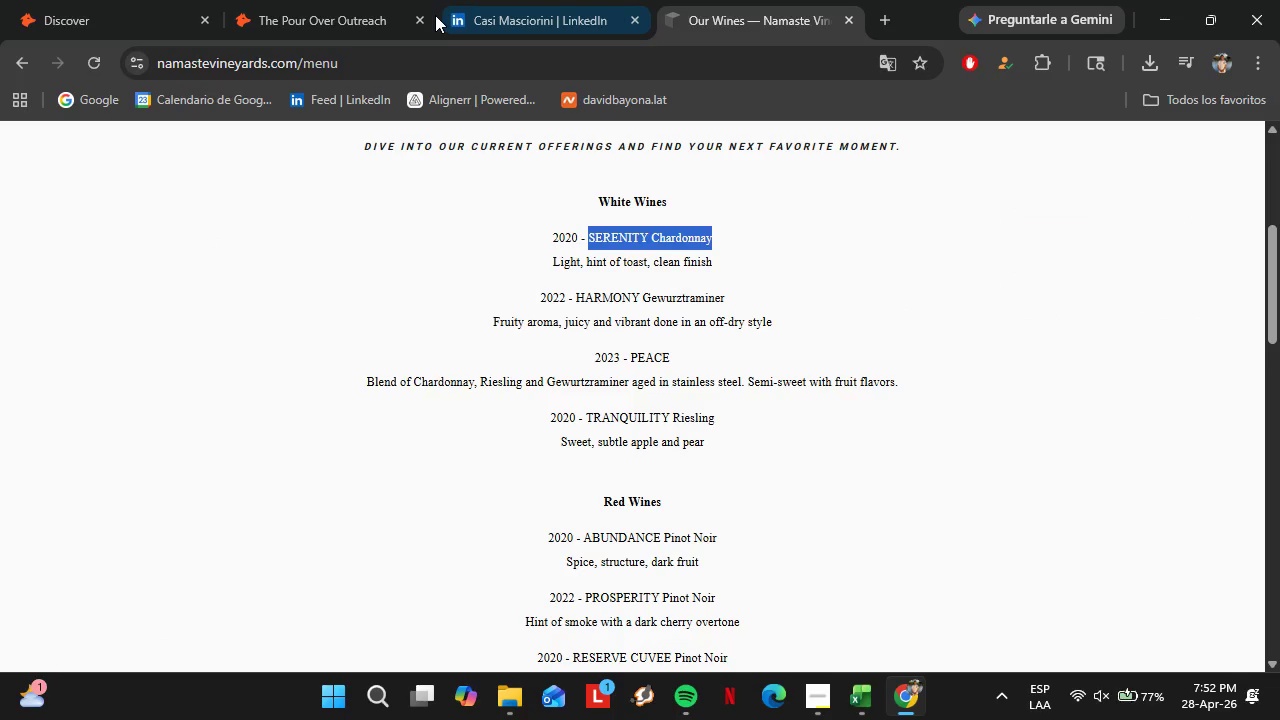 
left_click([336, 0])
 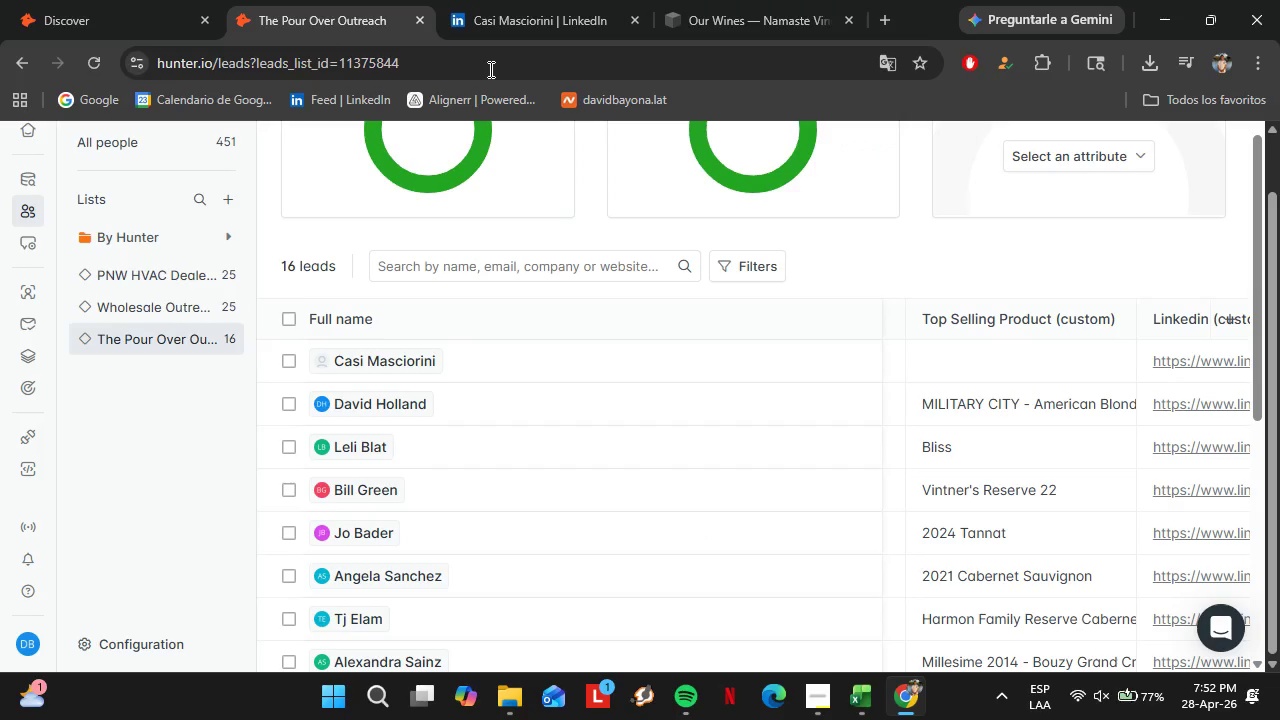 
double_click([986, 376])
 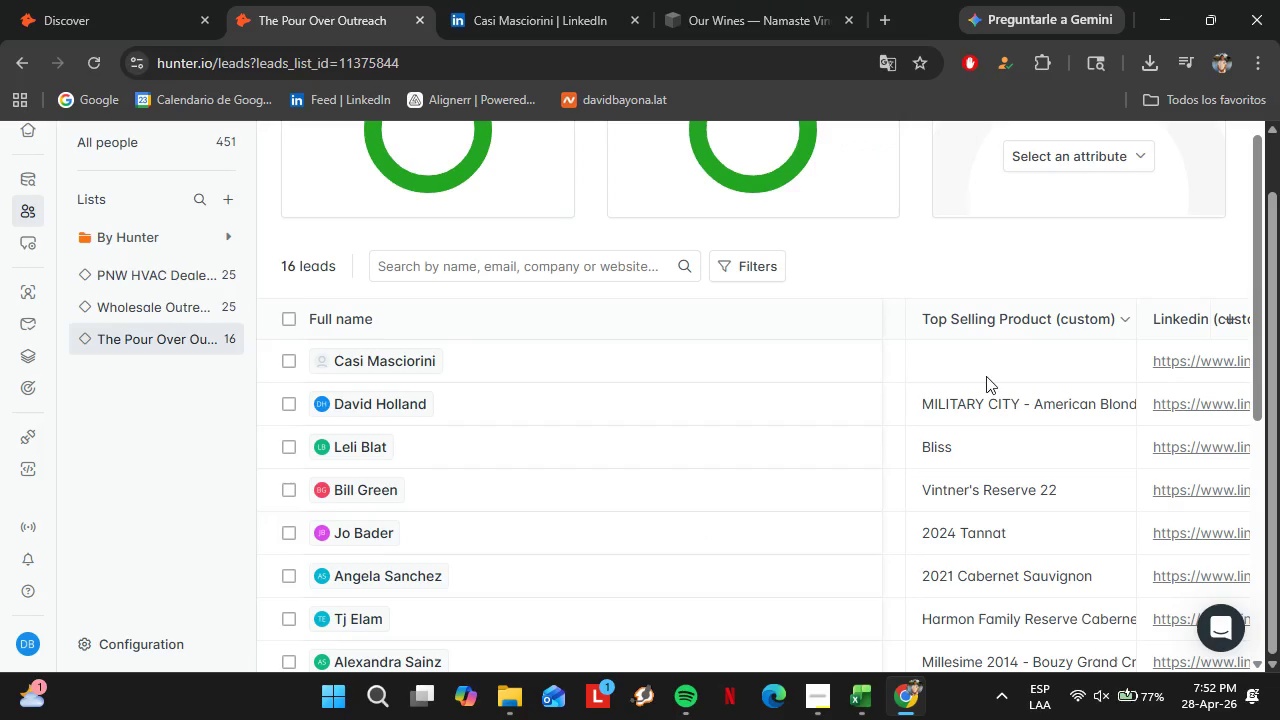 
triple_click([986, 376])
 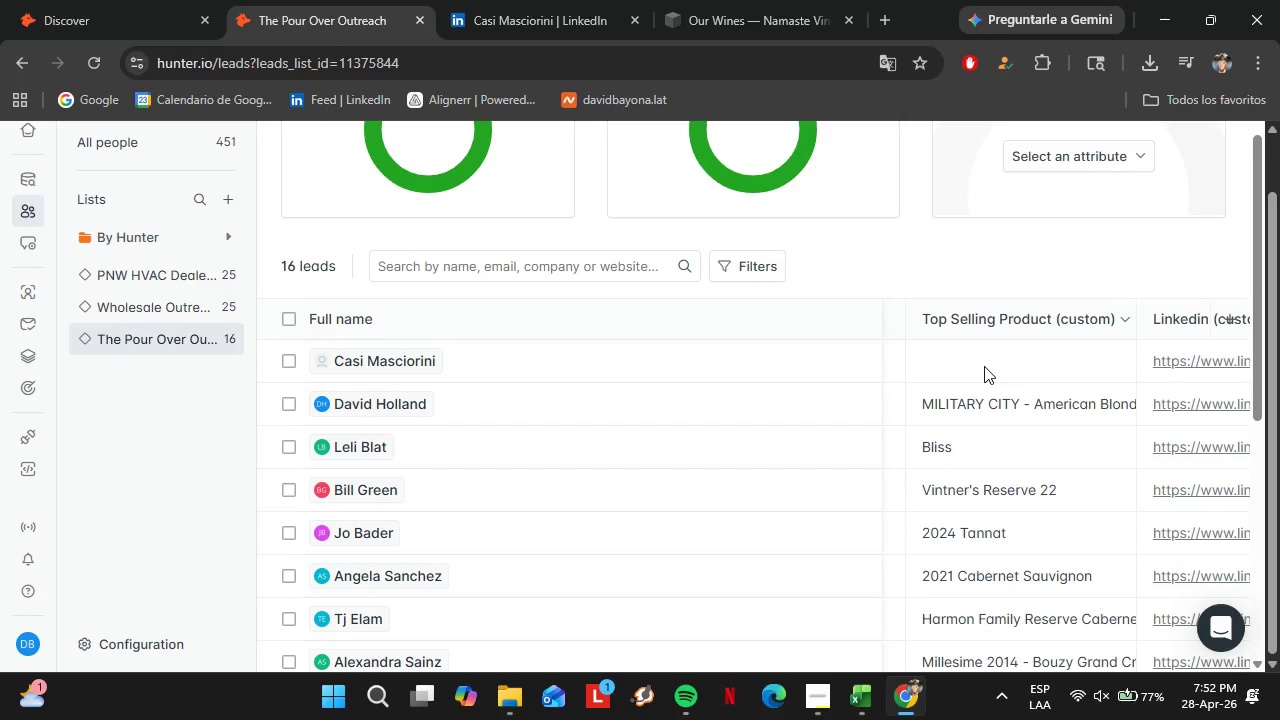 
triple_click([984, 366])
 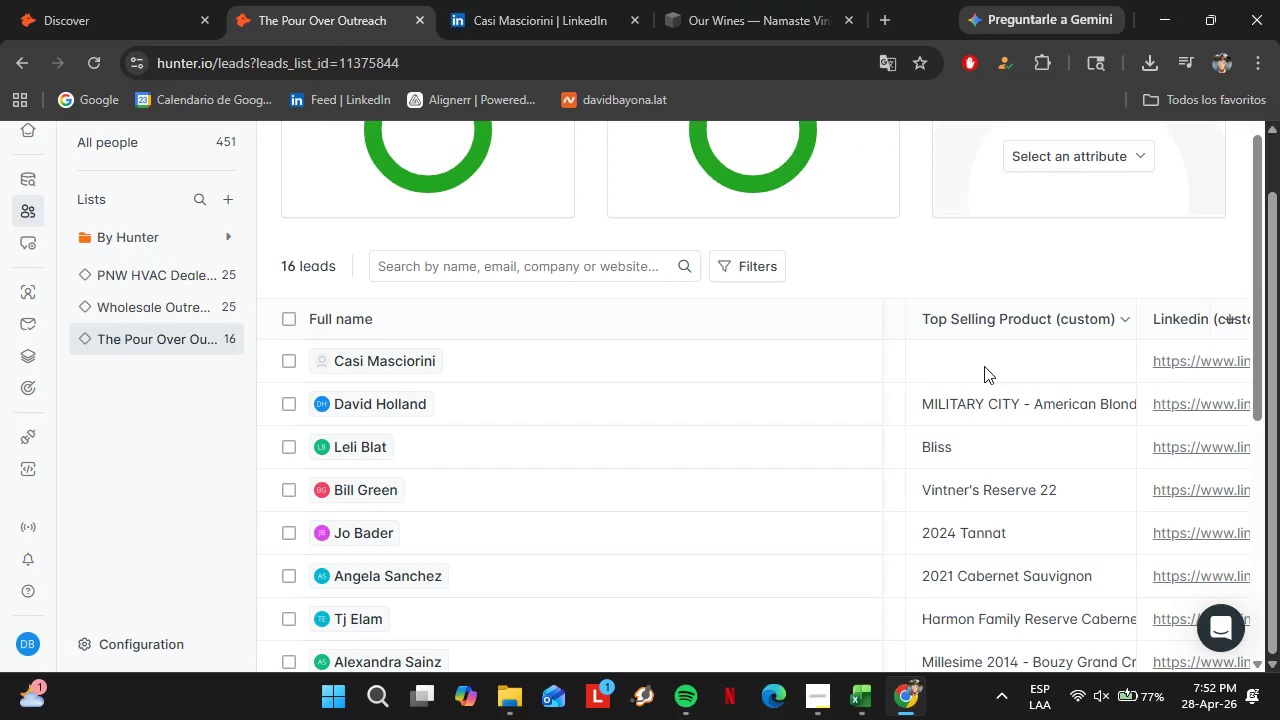 
triple_click([984, 366])
 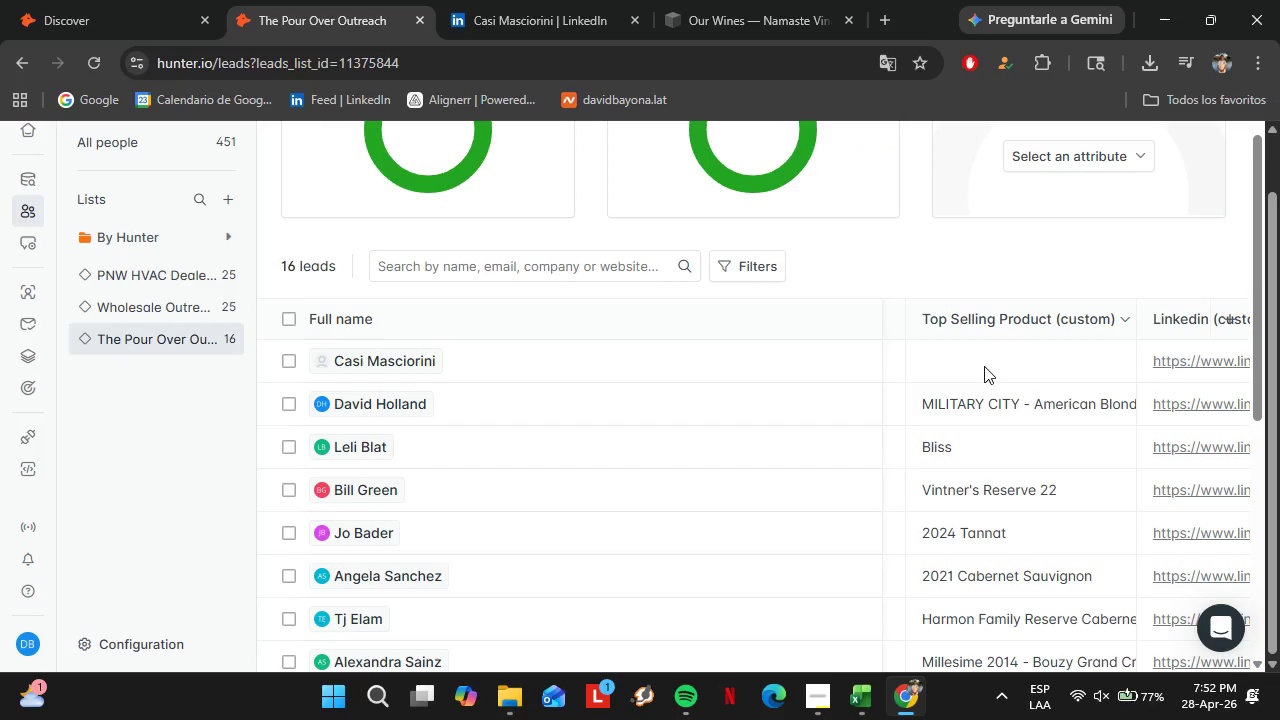 
triple_click([984, 366])
 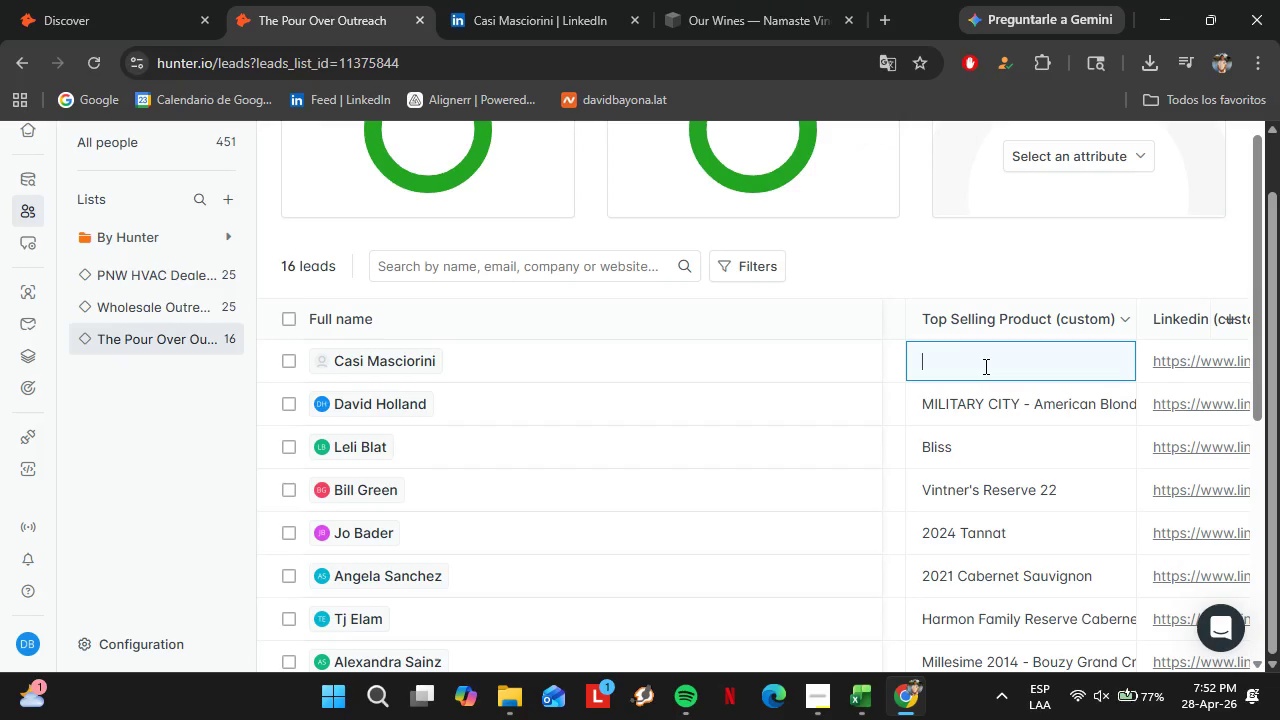 
key(Control+V)
 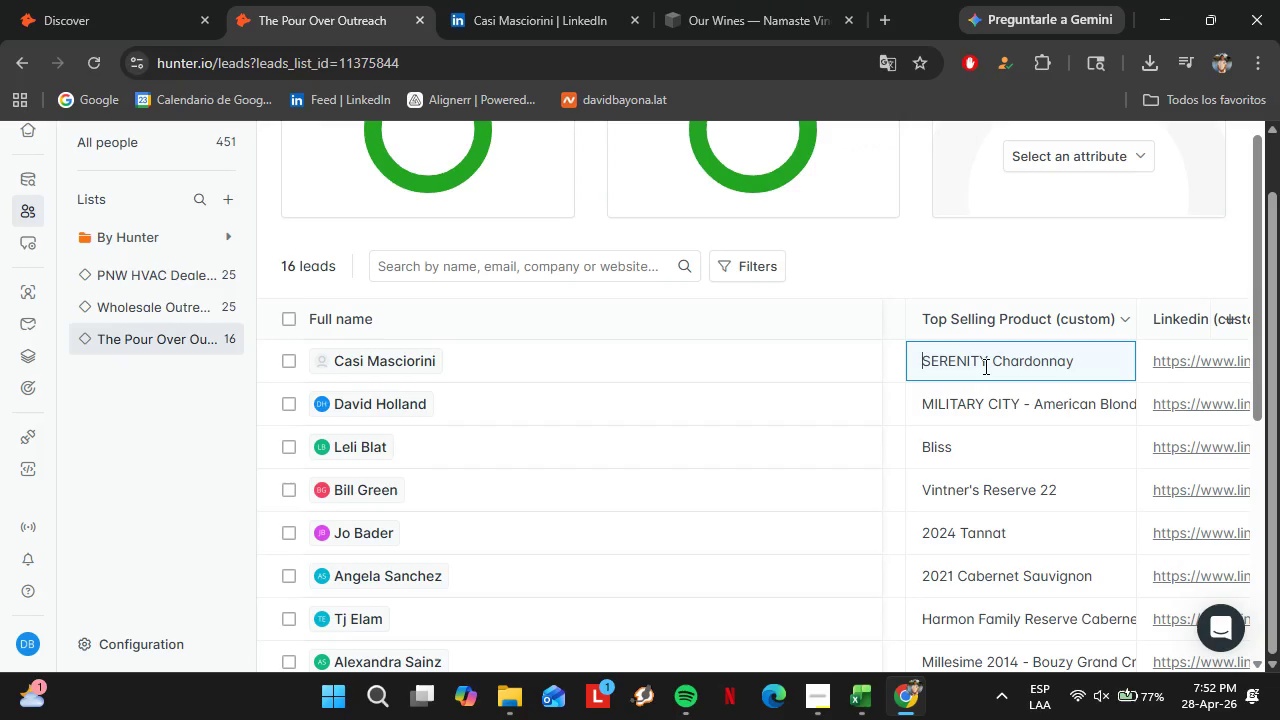 
key(Enter)
 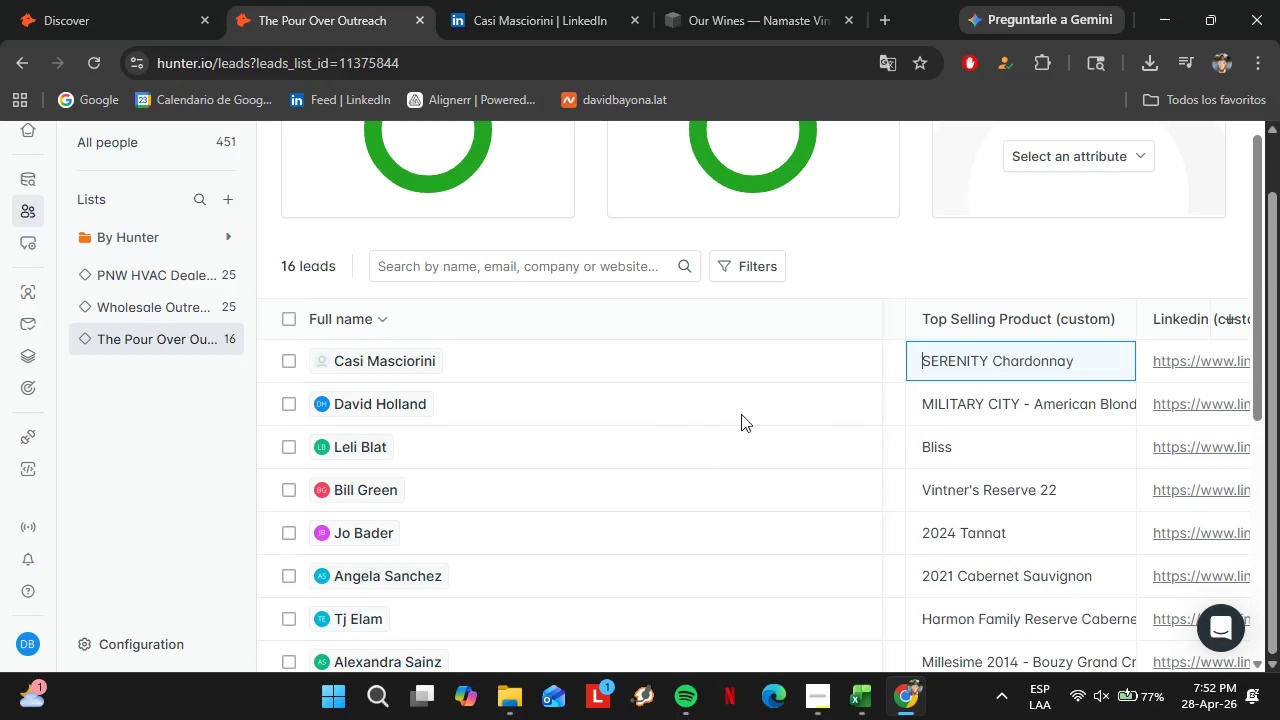 
left_click_drag(start_coordinate=[992, 639], to_coordinate=[982, 636])
 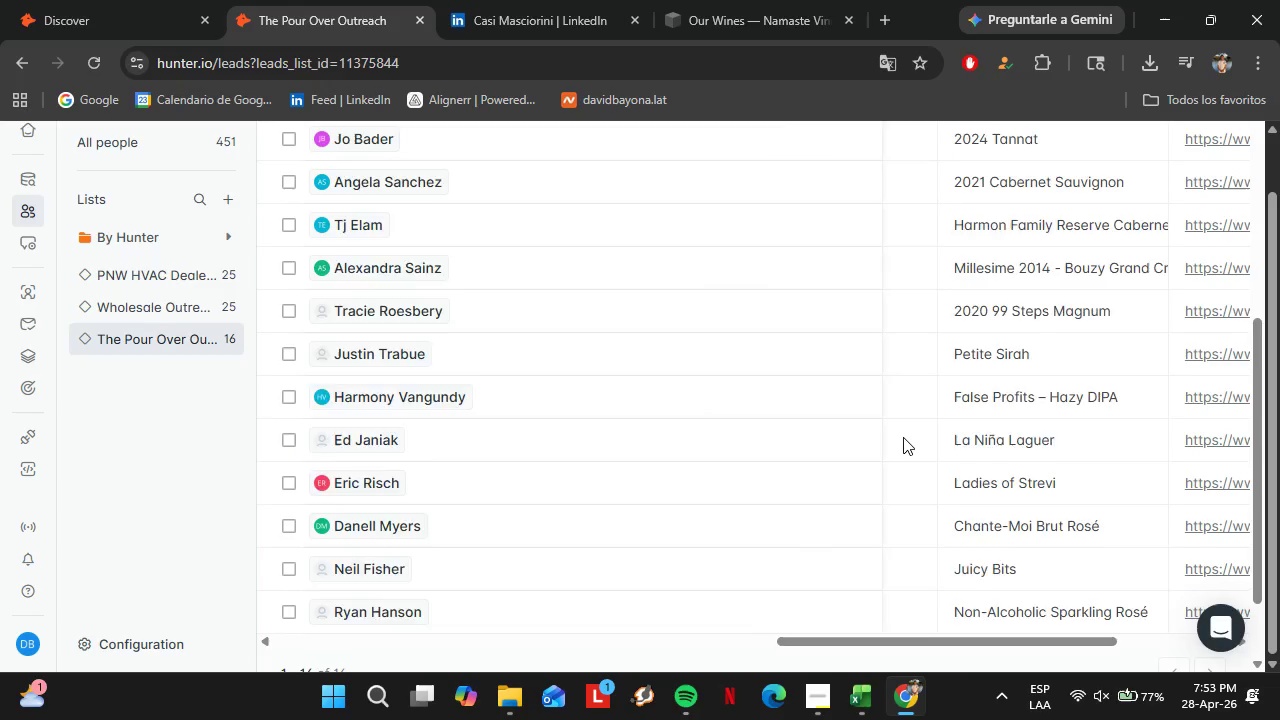 
scroll: coordinate [752, 410], scroll_direction: down, amount: 4.0
 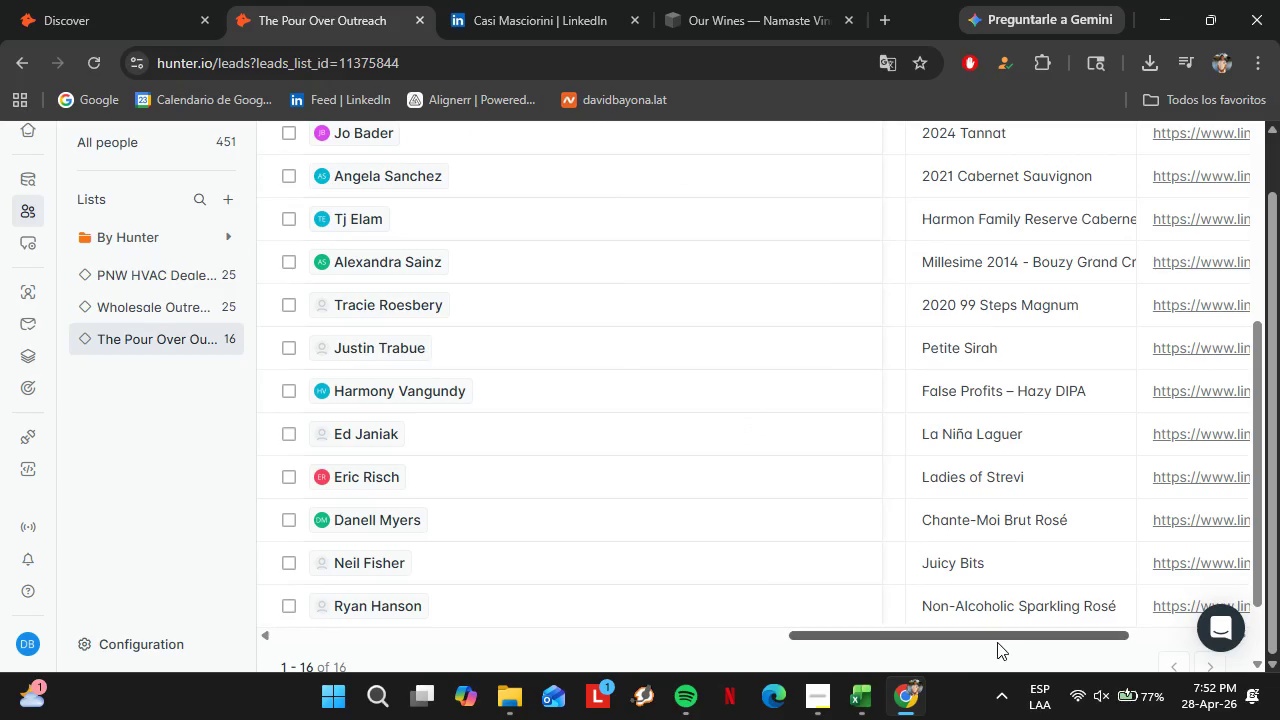 
key(Enter)
 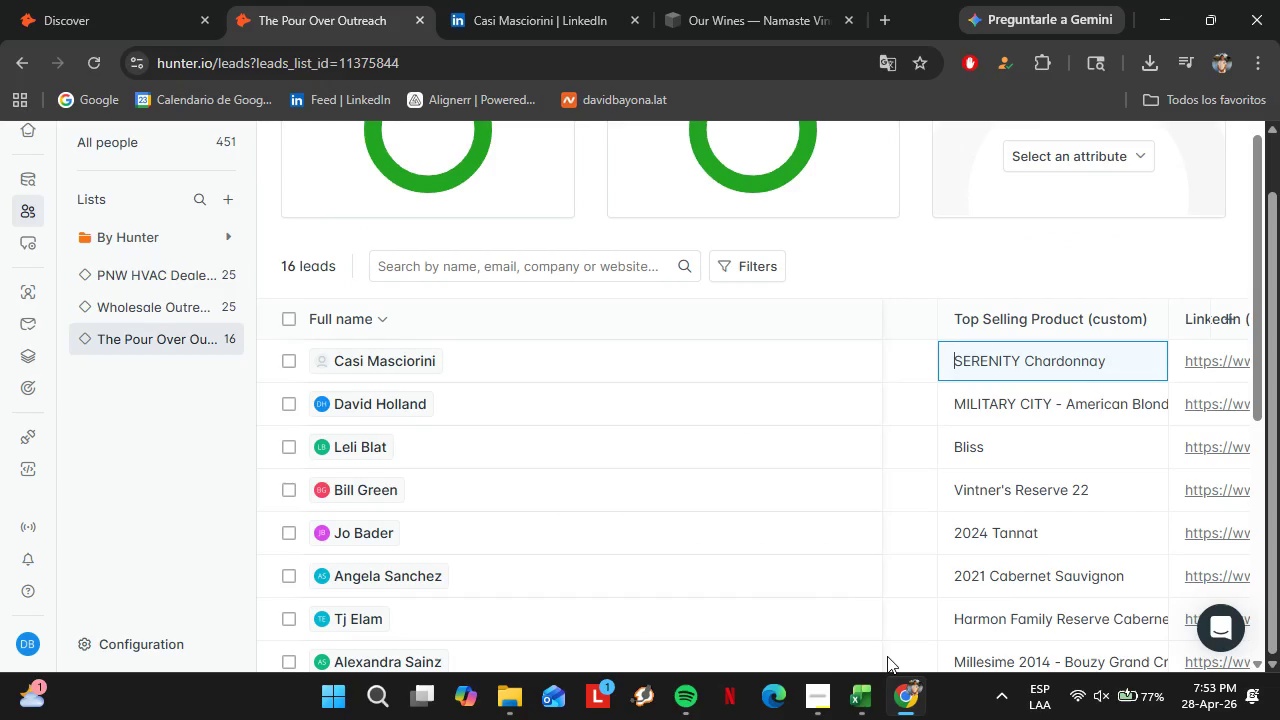 
scroll: coordinate [904, 440], scroll_direction: up, amount: 4.0
 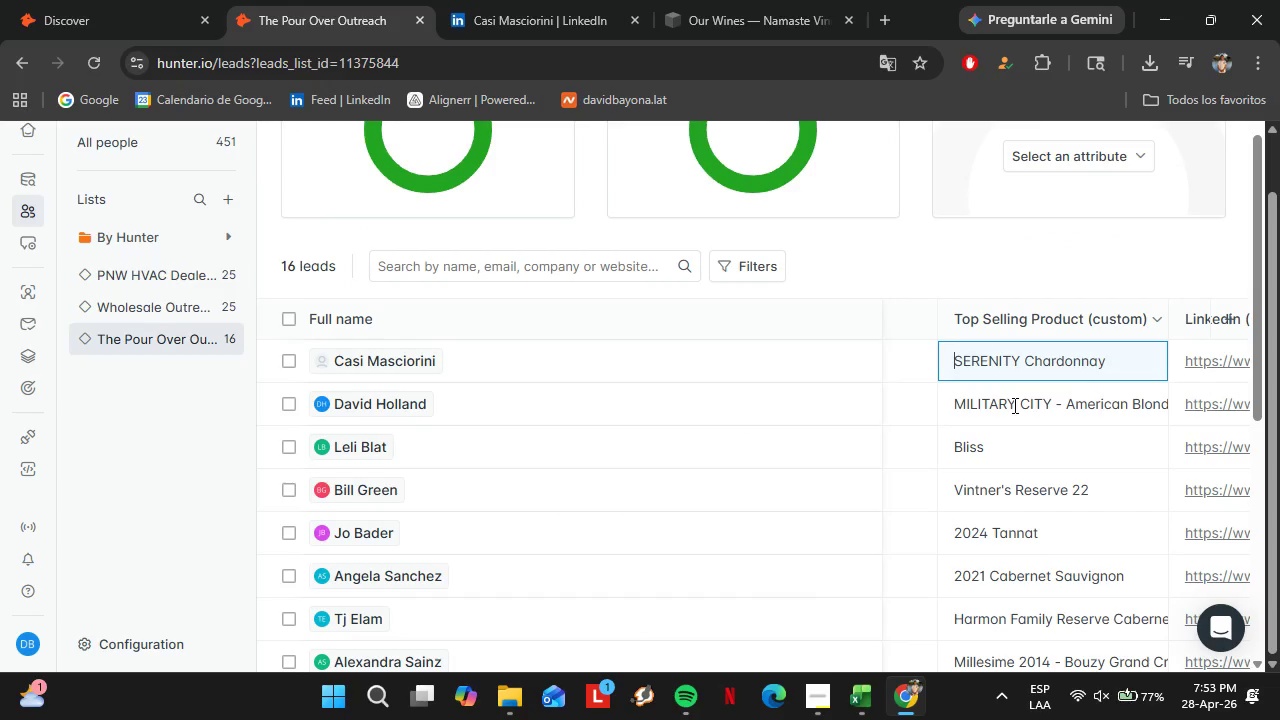 
left_click([816, 688])